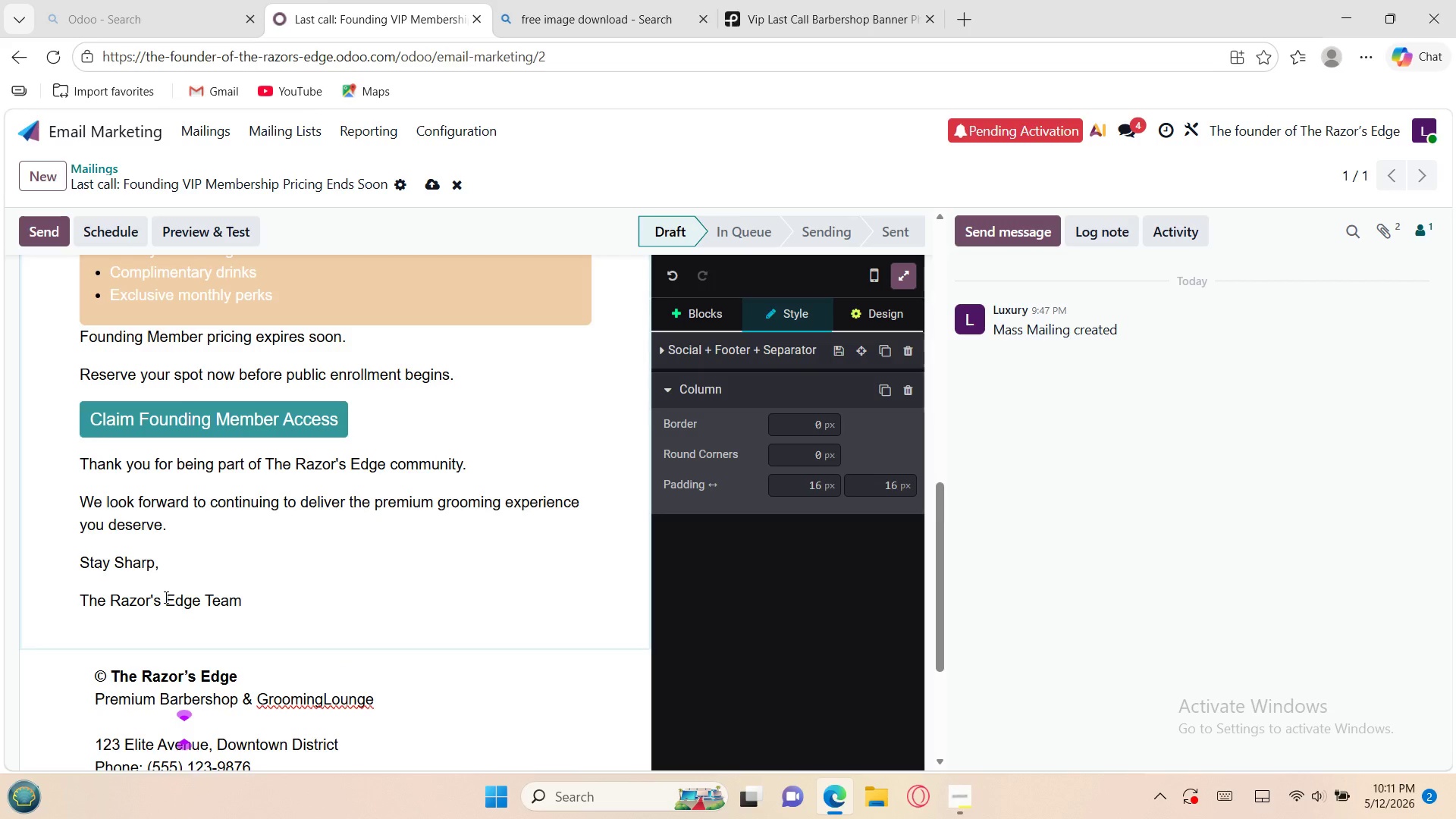 
wait(13.66)
 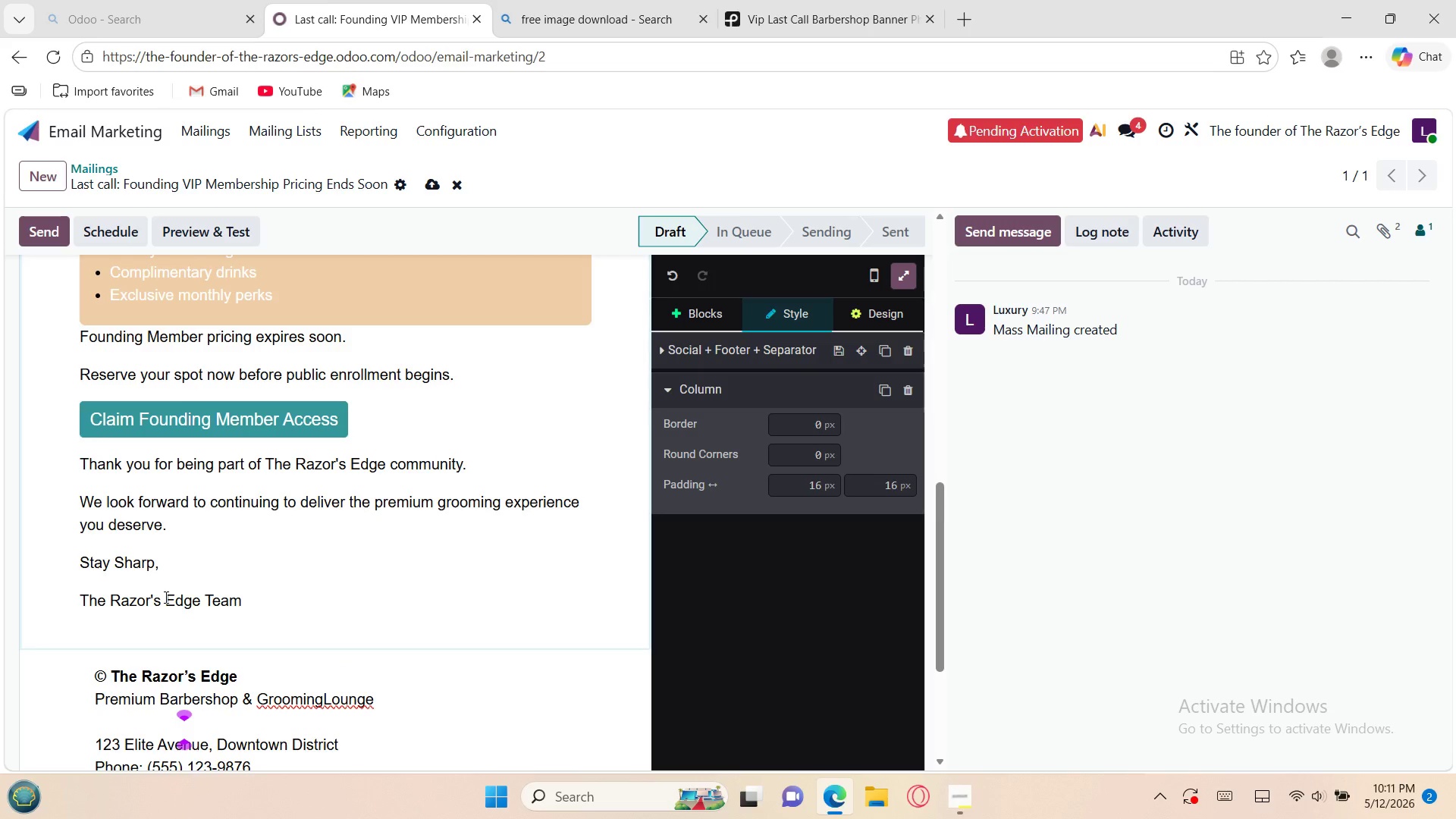 
left_click([857, 429])
 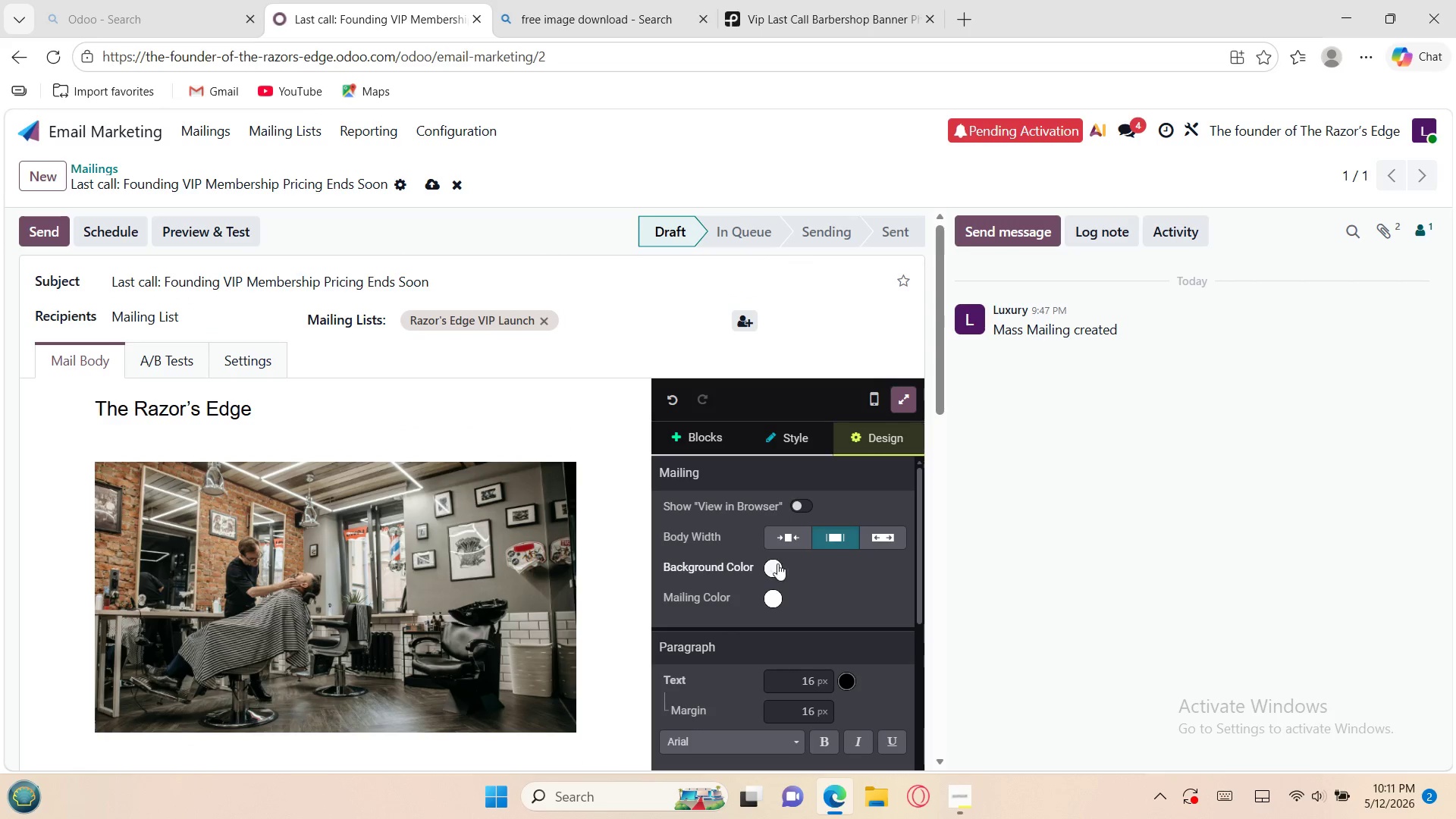 
left_click([770, 570])
 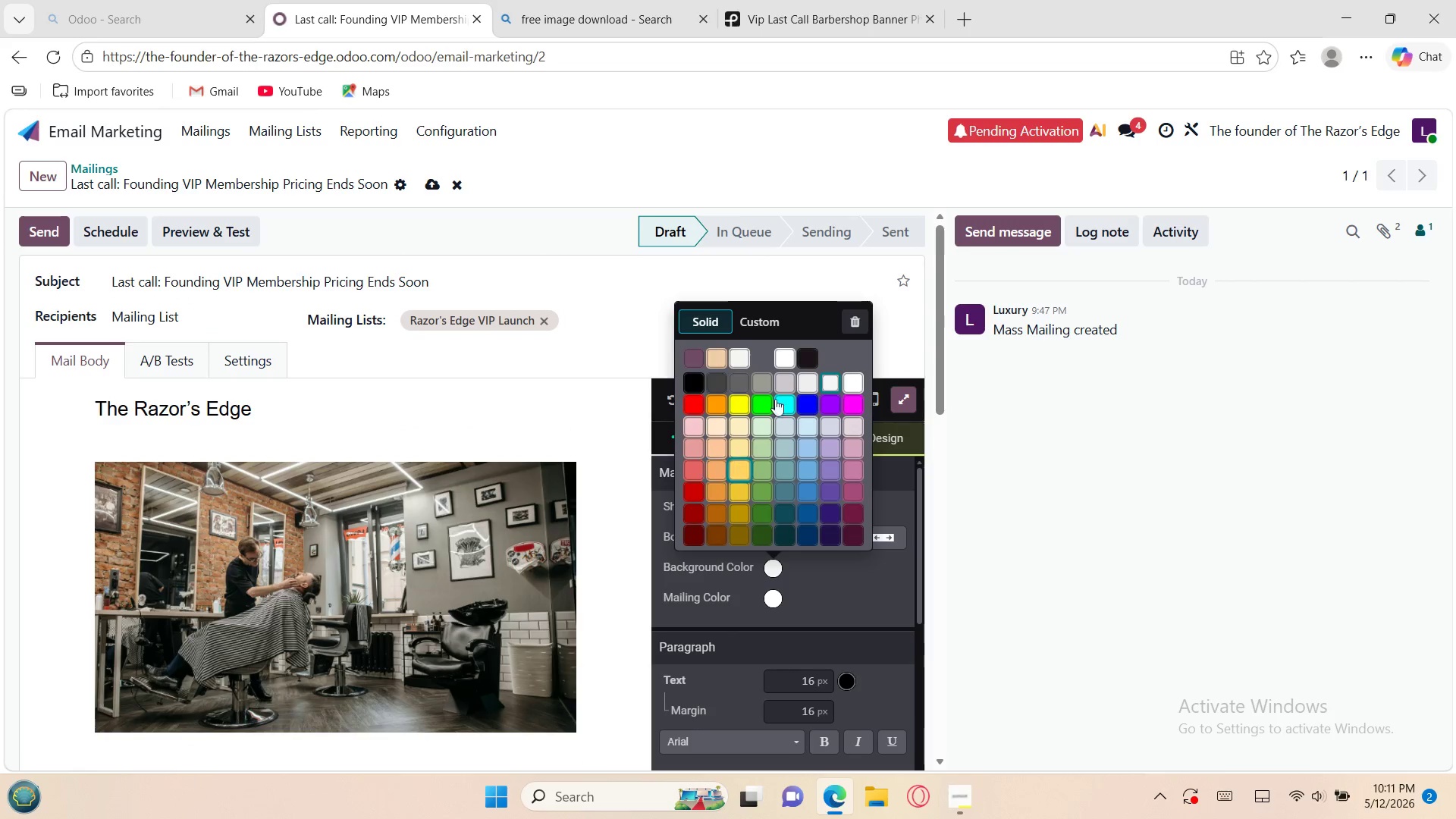 
left_click([758, 327])
 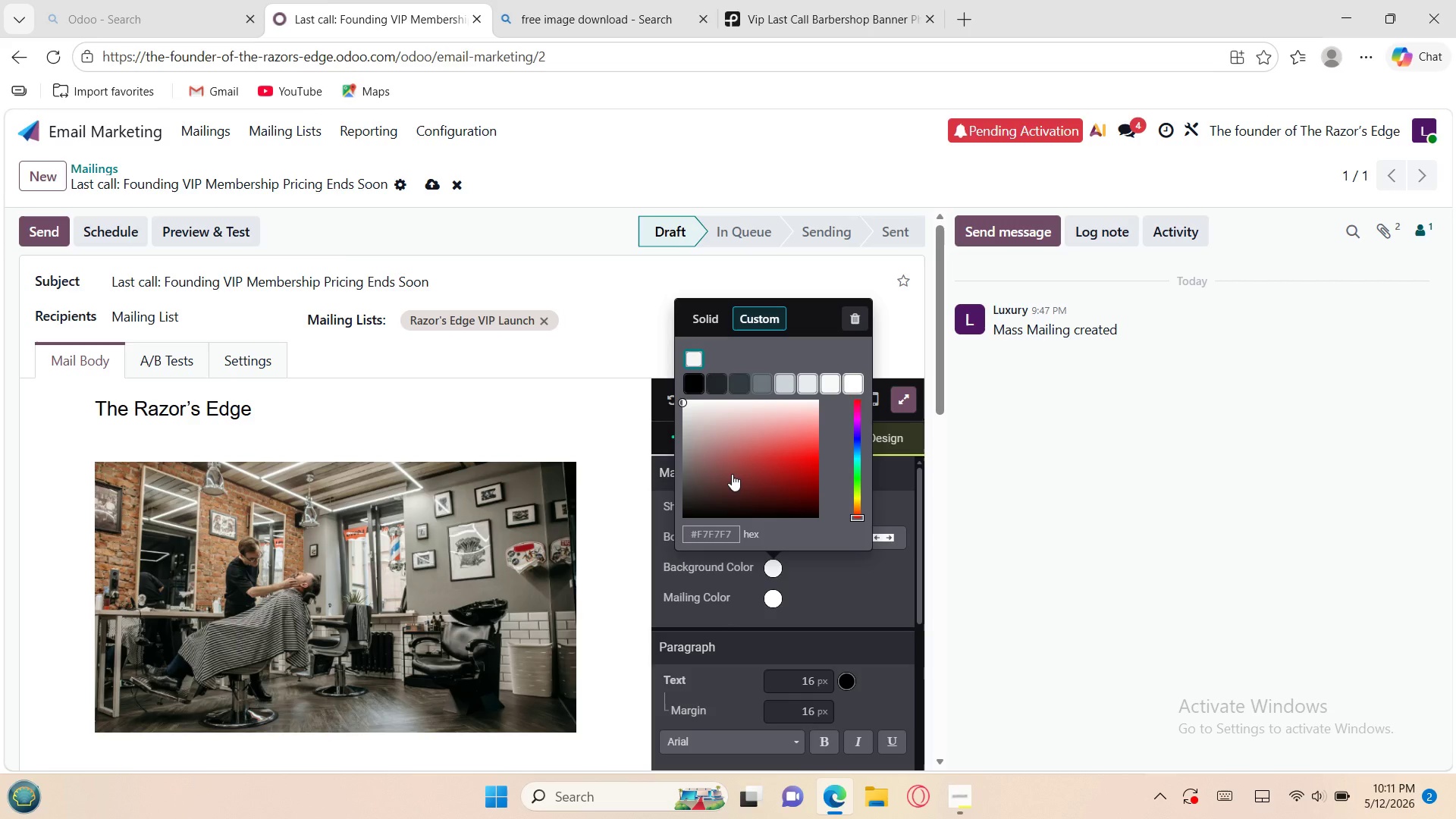 
left_click([720, 528])
 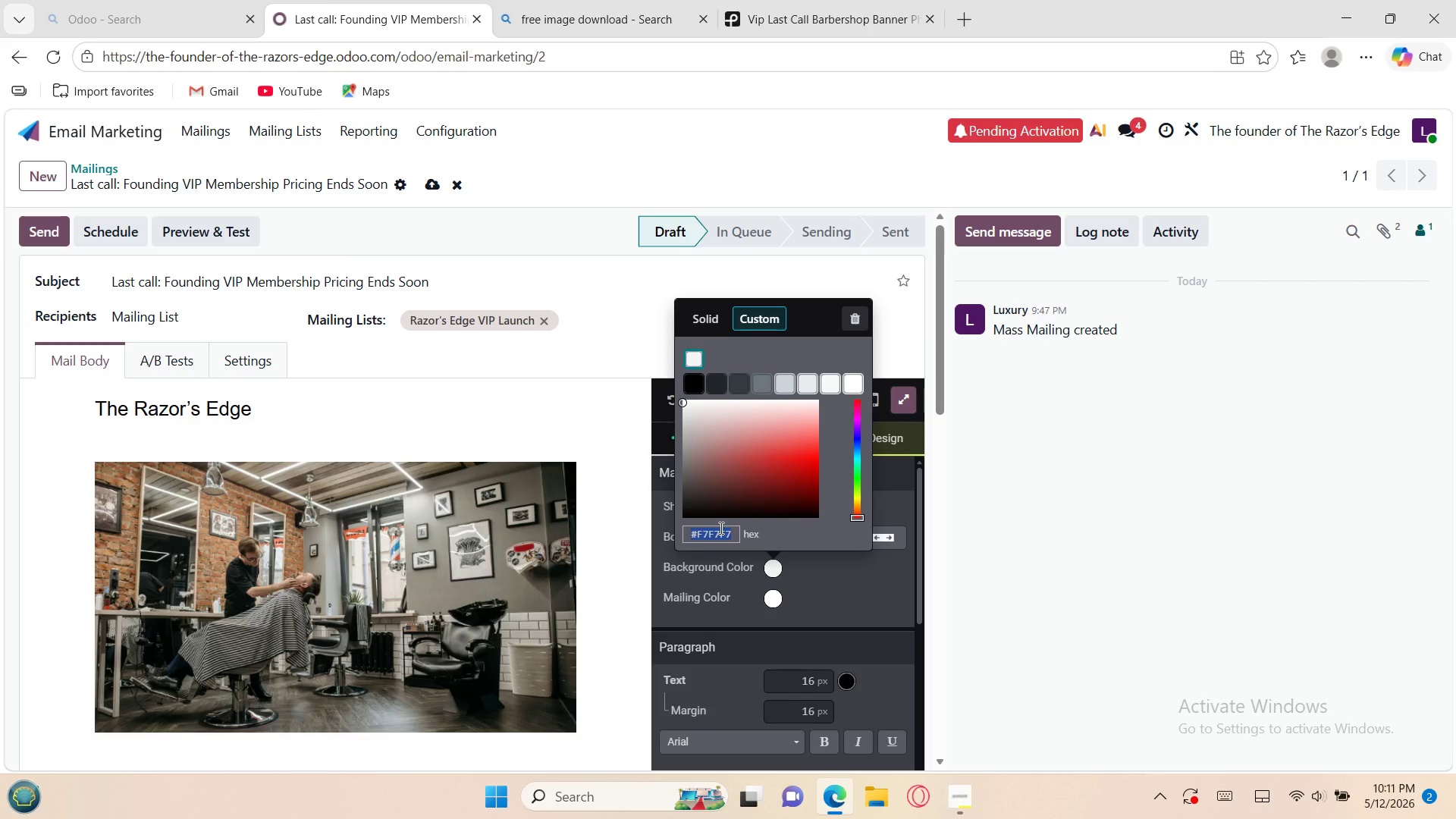 
type(#232323)
 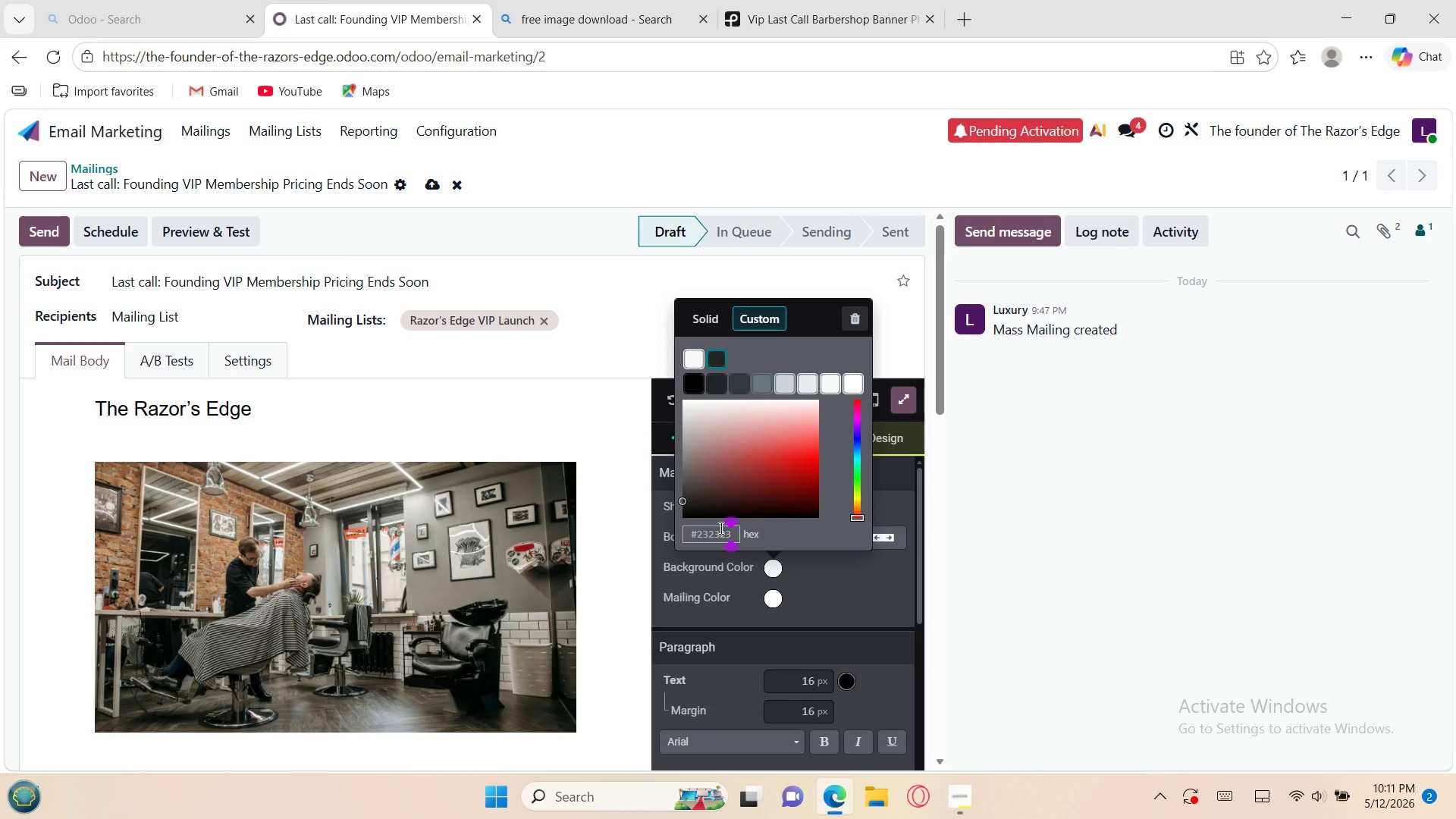 
key(Enter)
 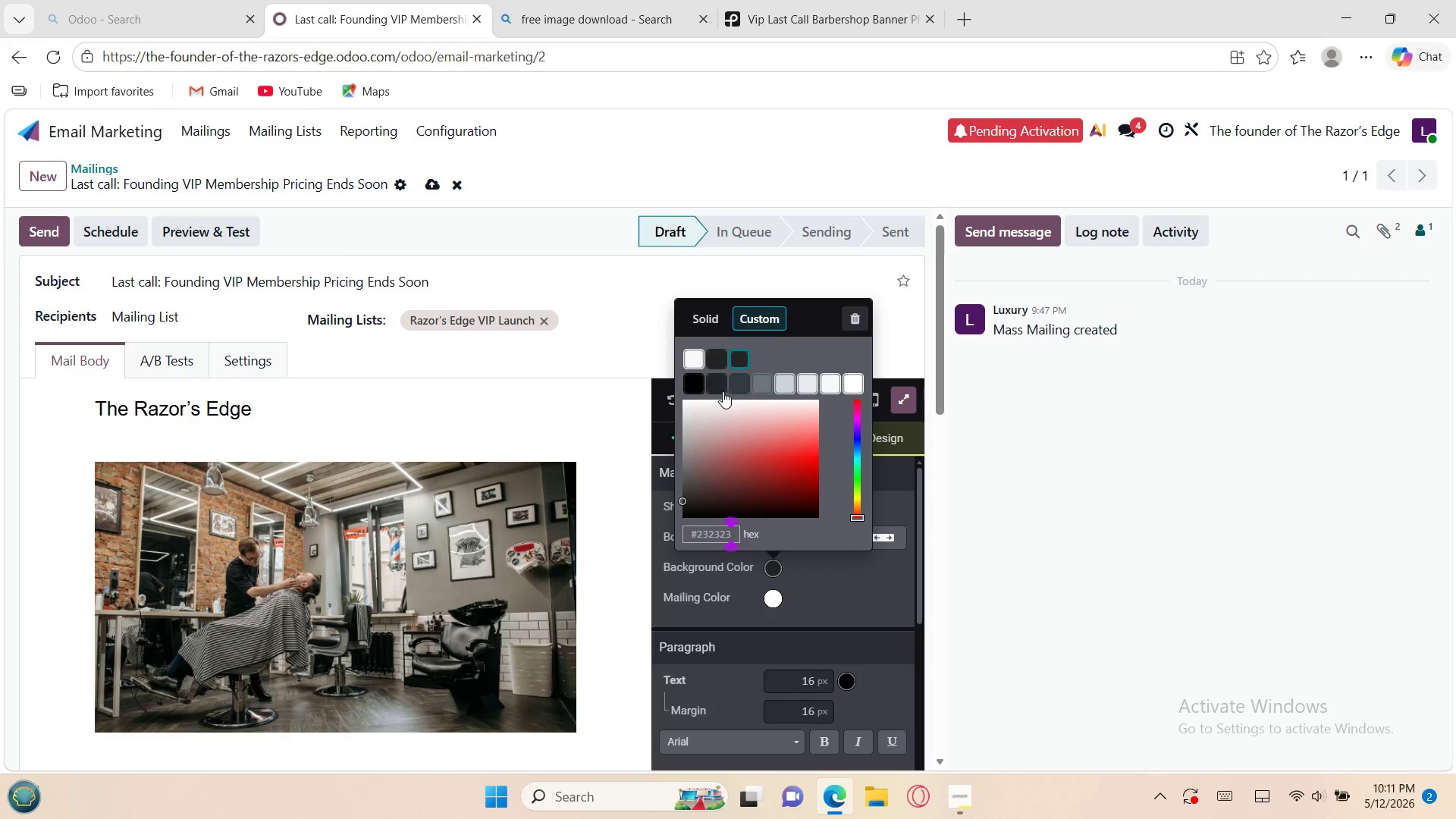 
left_click([716, 359])
 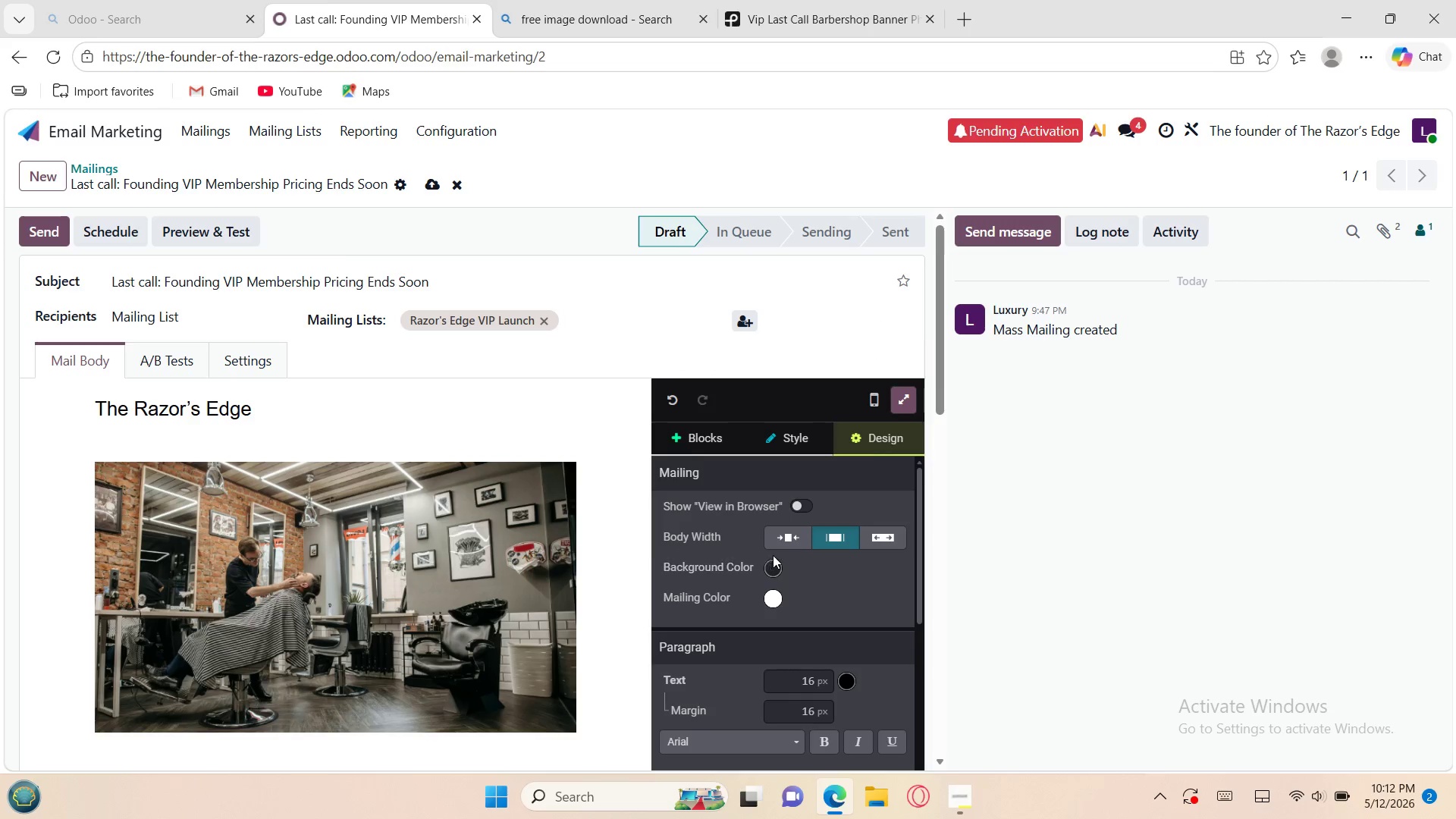 
left_click([783, 548])
 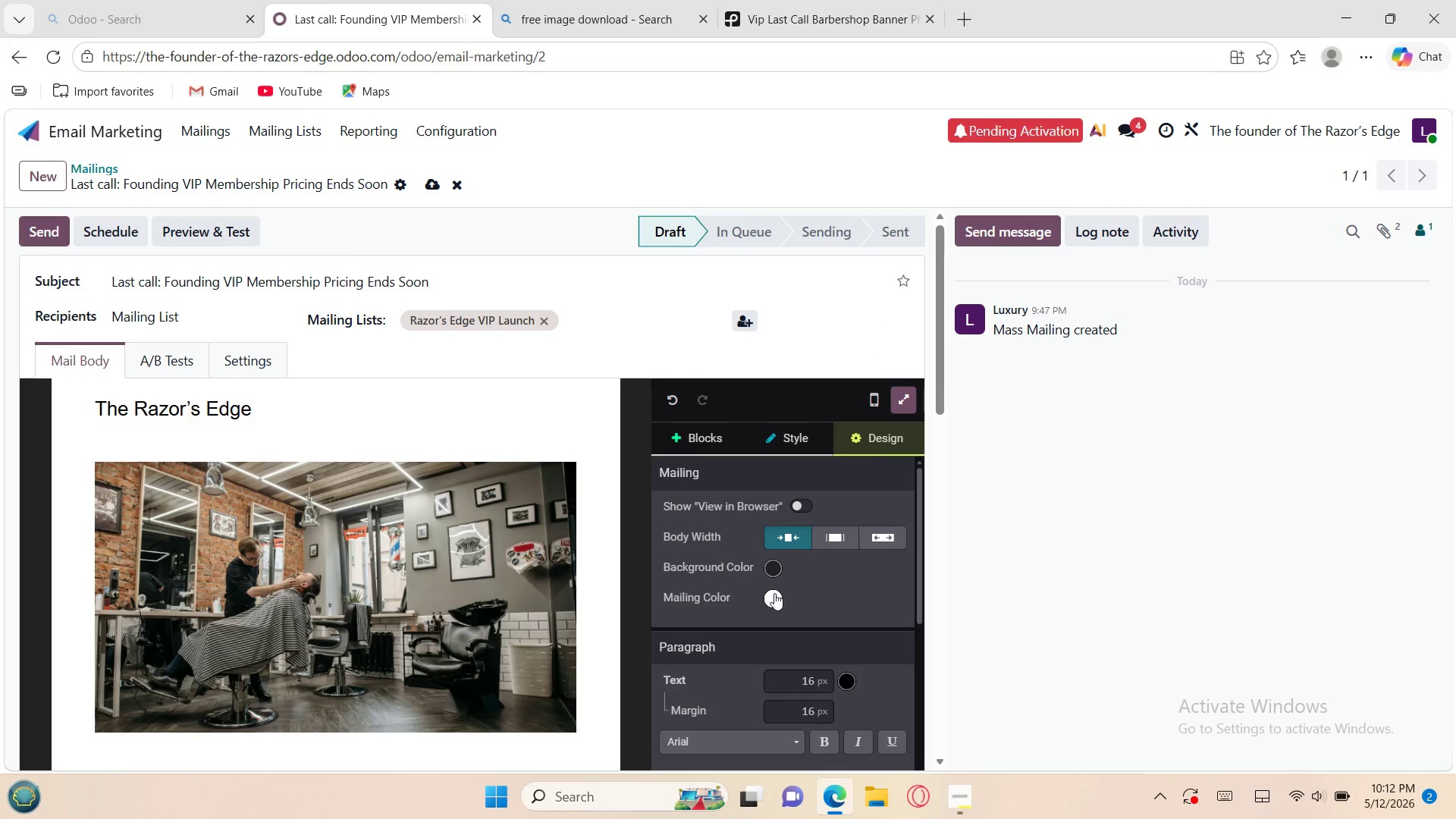 
left_click([774, 593])
 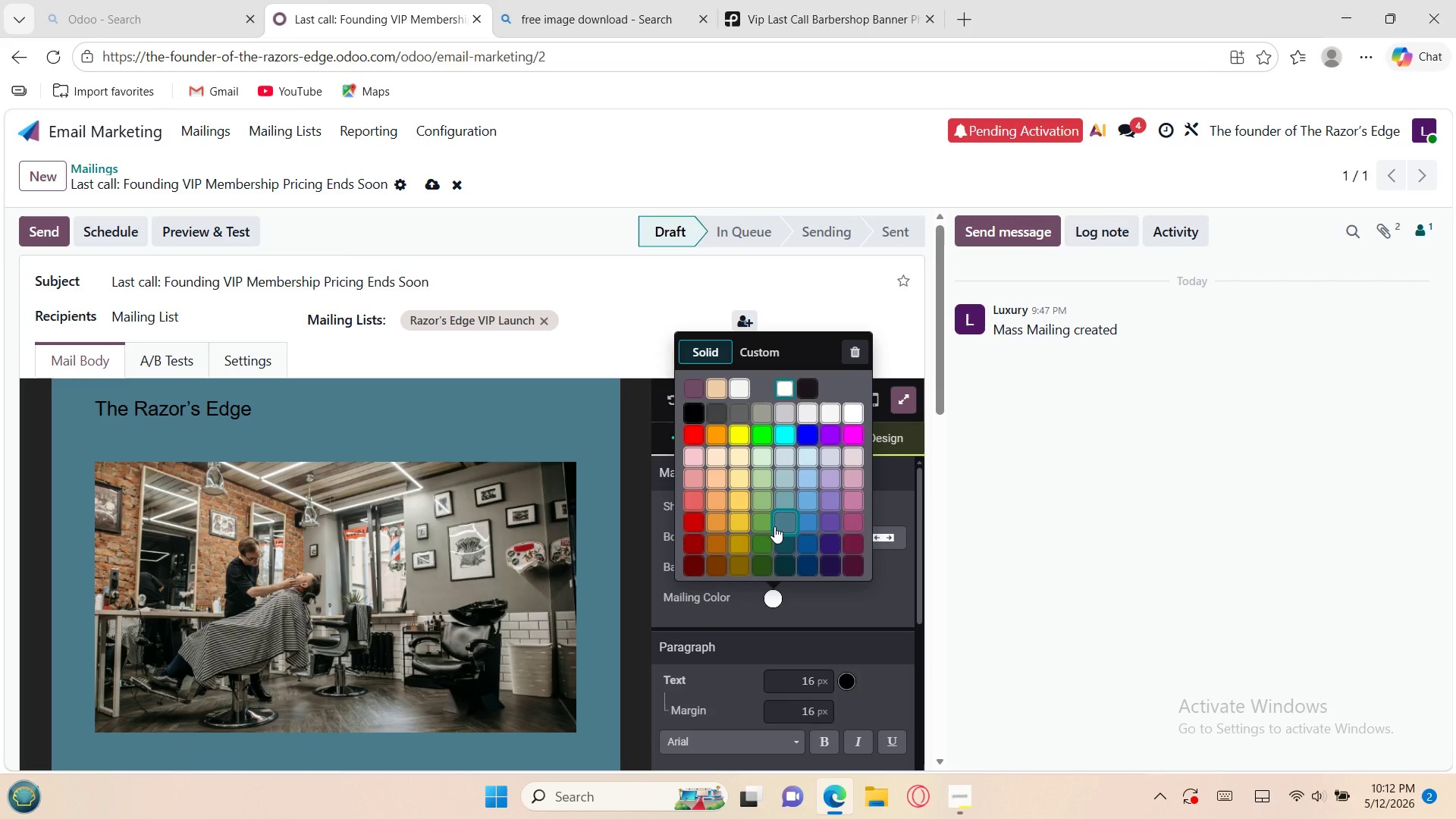 
wait(5.48)
 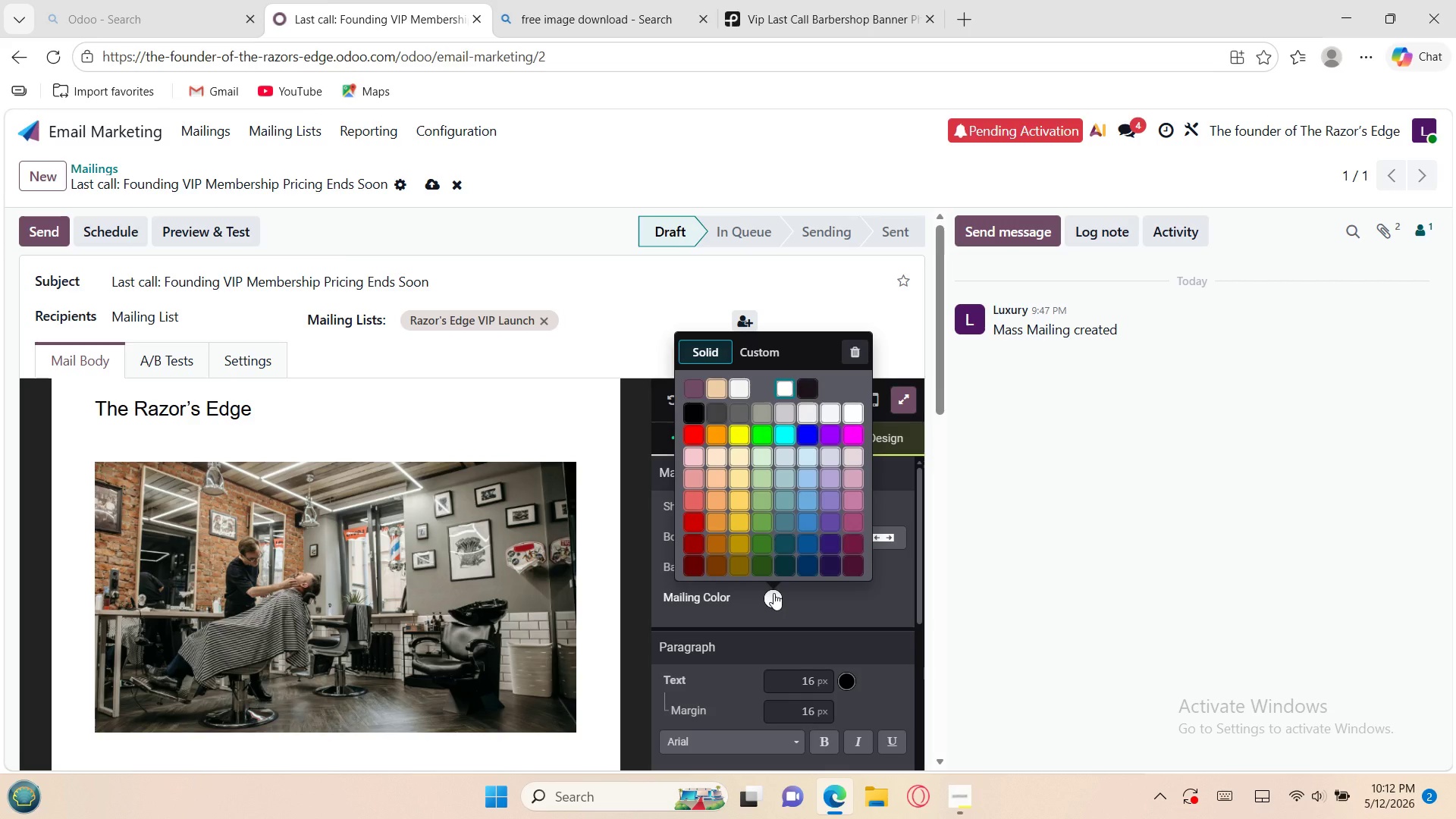 
left_click([774, 526])
 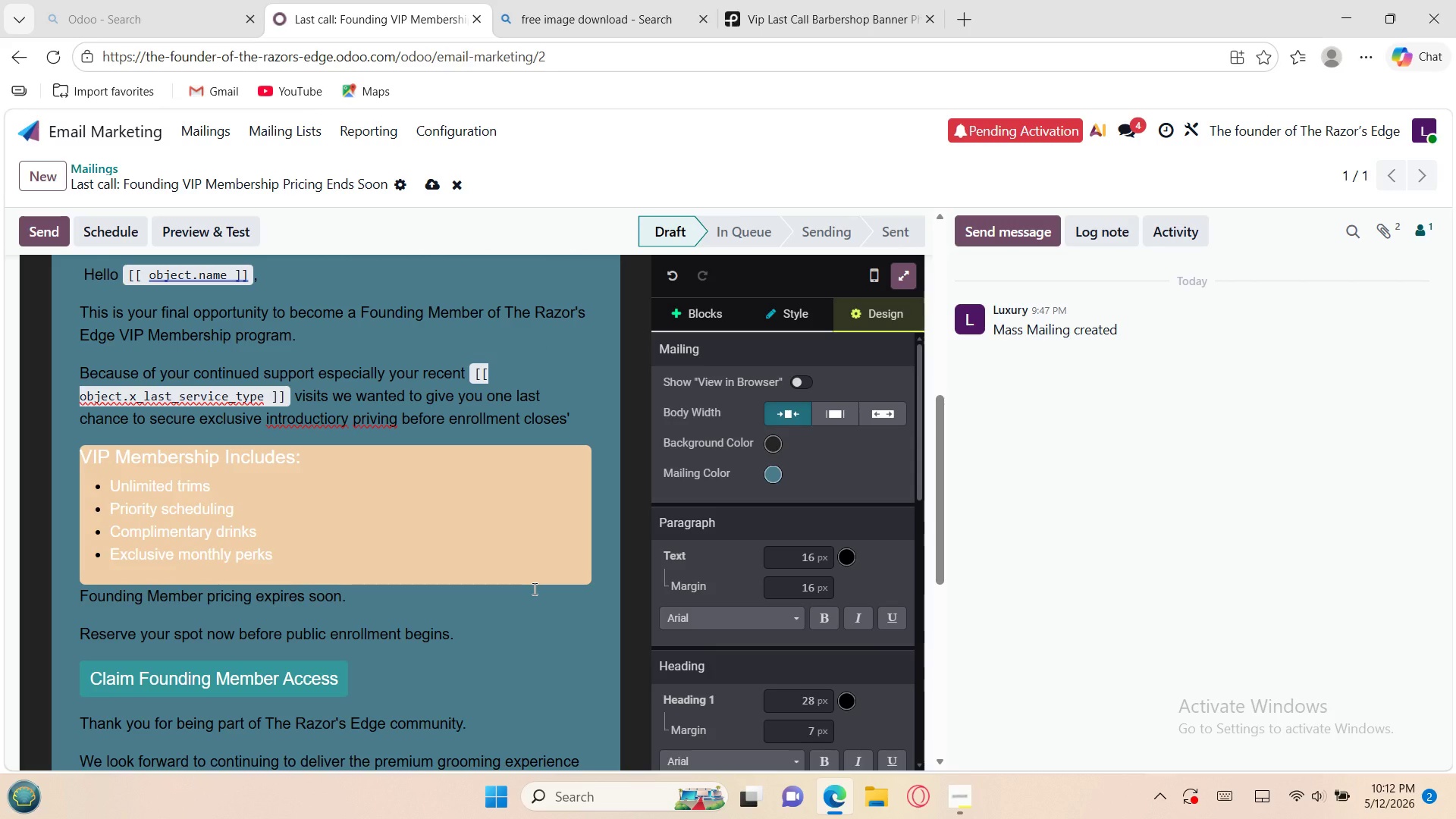 
wait(11.14)
 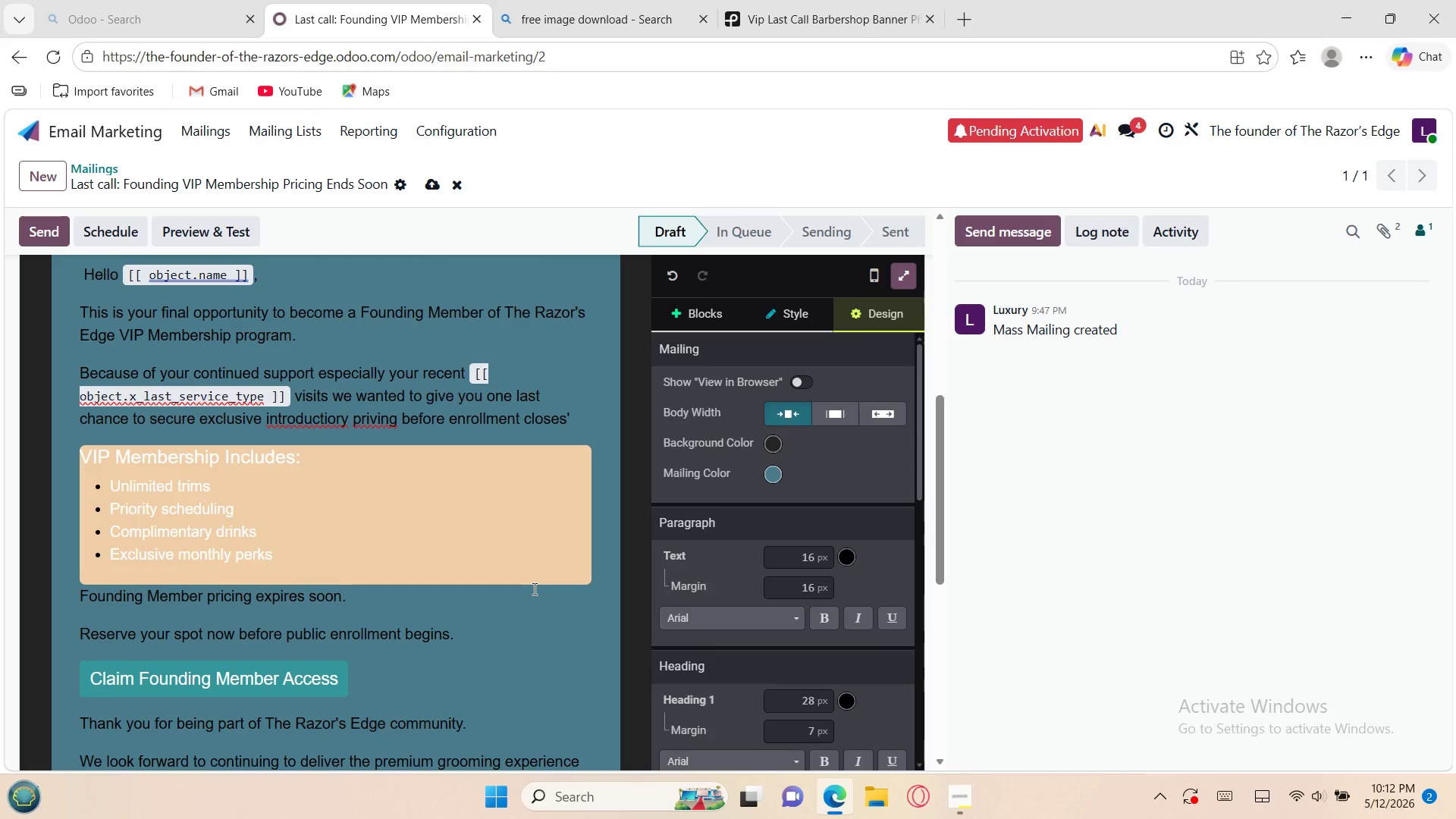 
left_click([533, 588])
 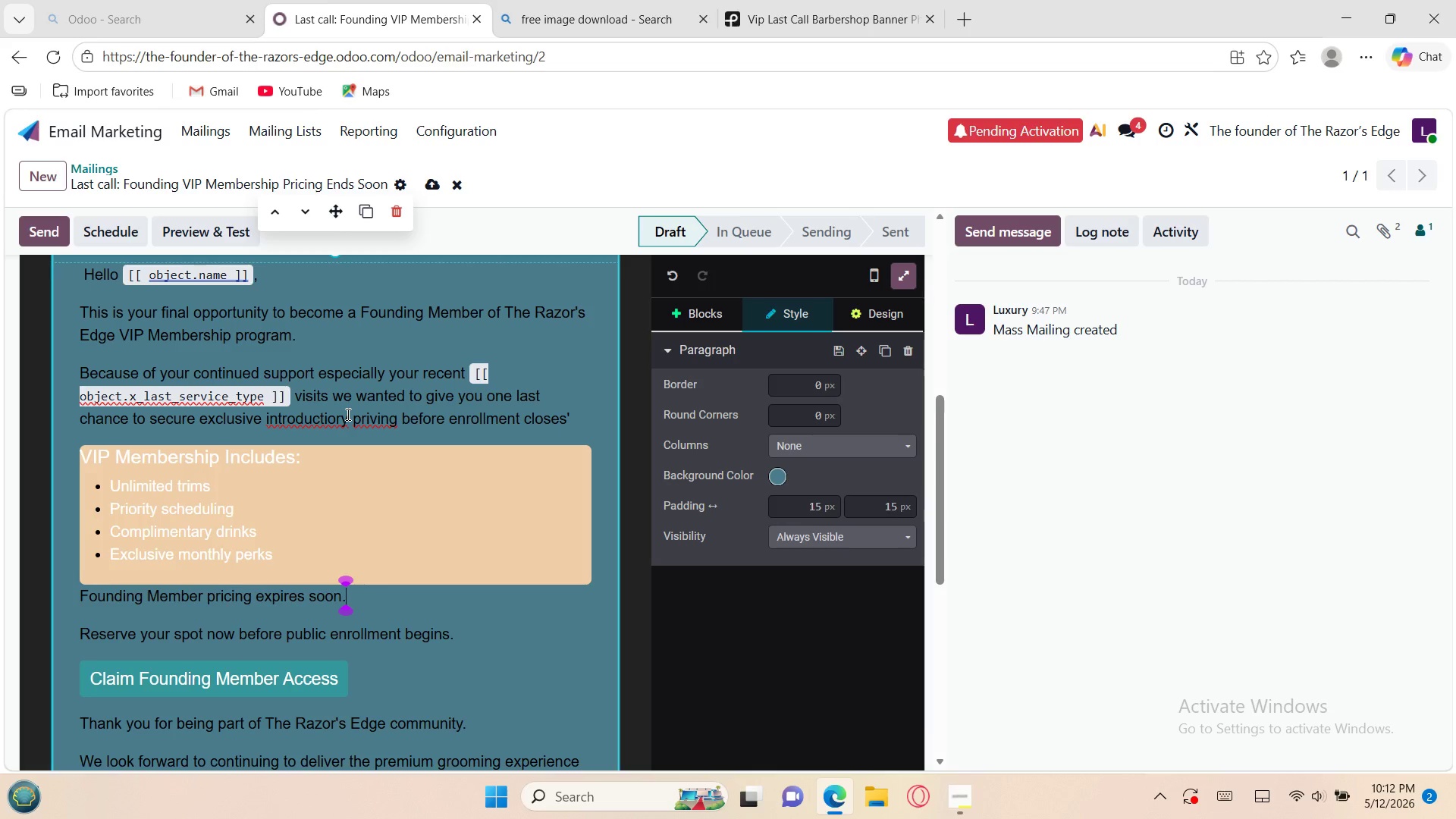 
wait(12.42)
 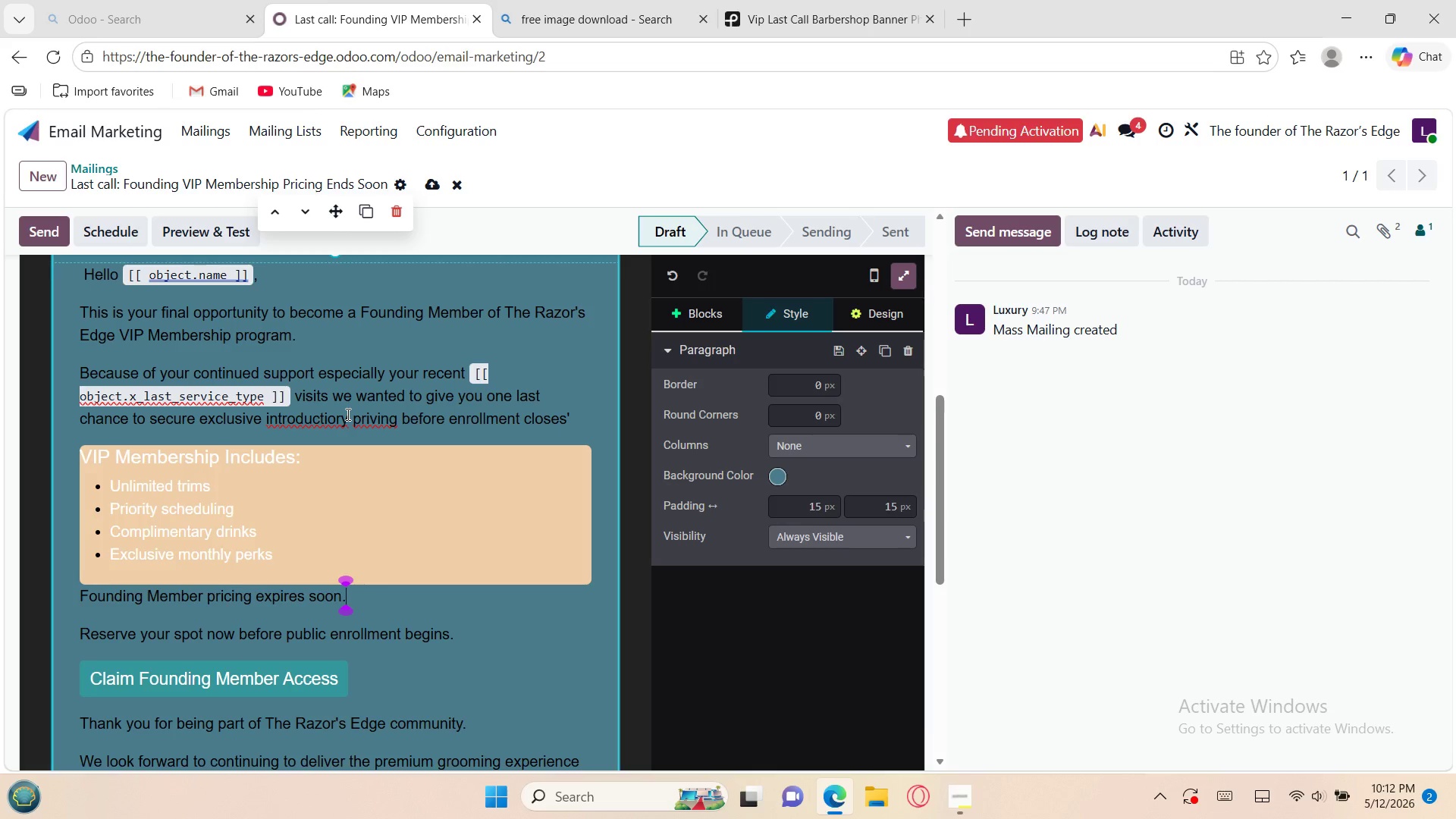 
left_click([328, 415])
 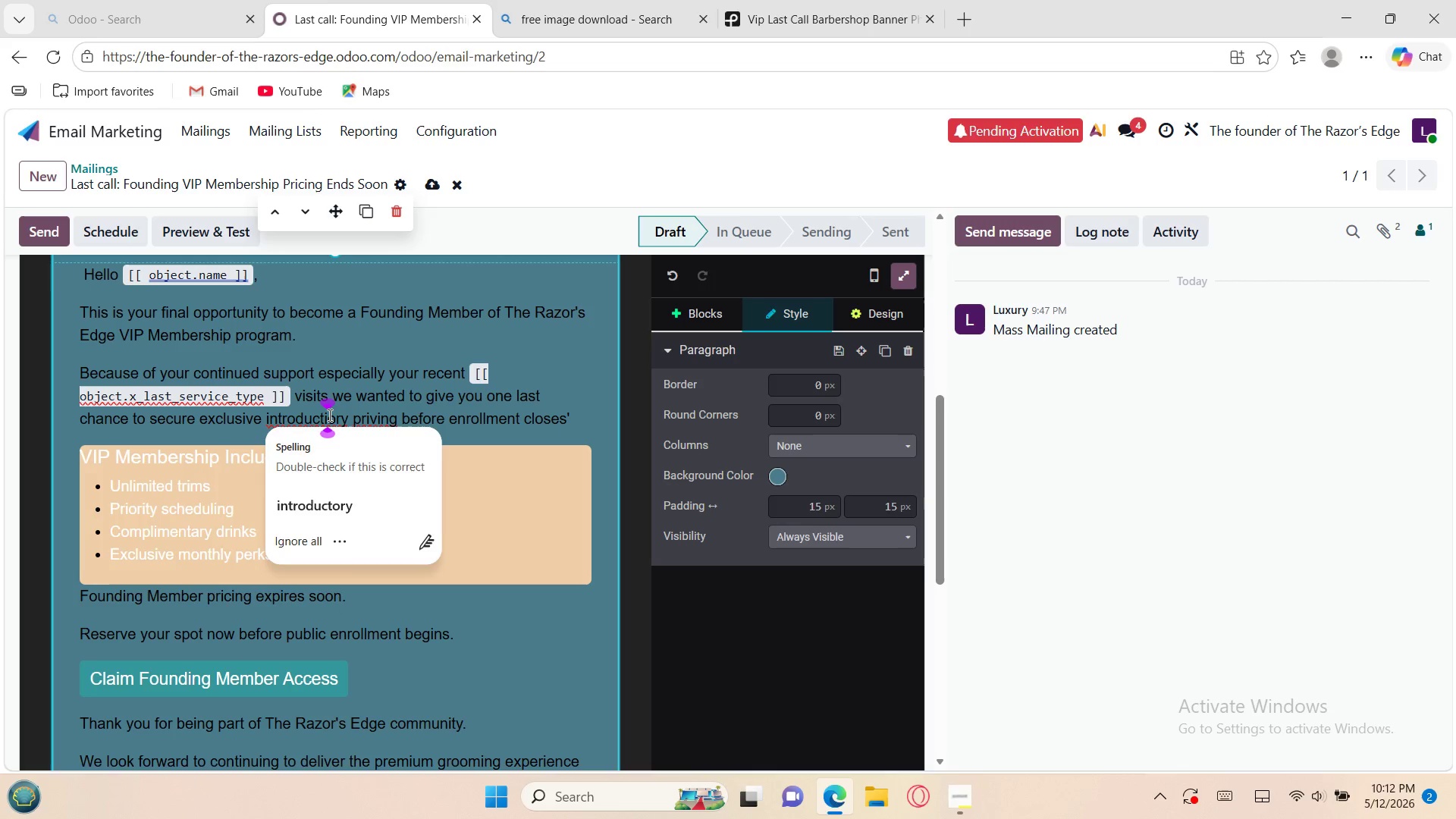 
key(Backspace)
 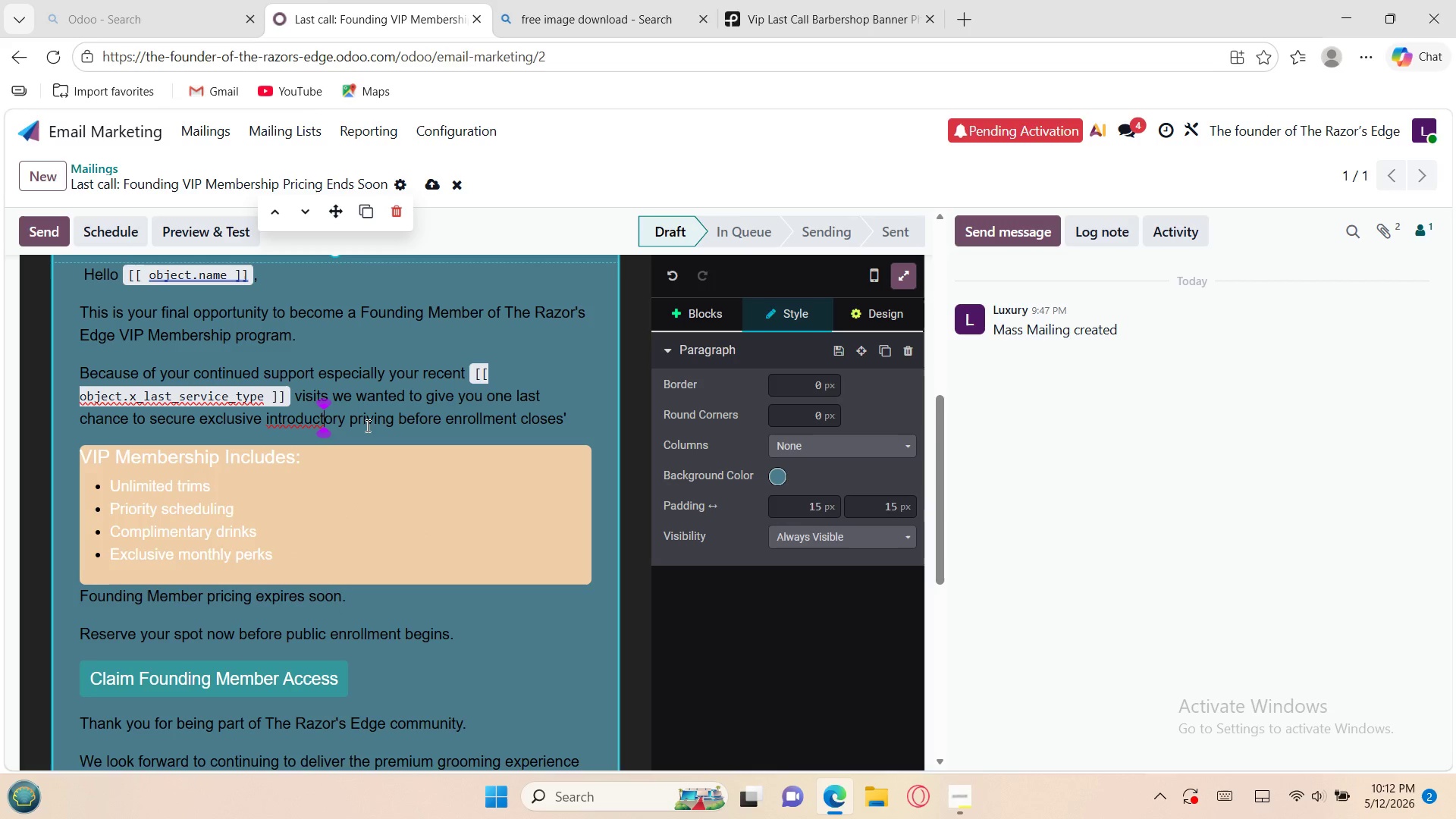 
left_click_drag(start_coordinate=[366, 425], to_coordinate=[394, 468])
 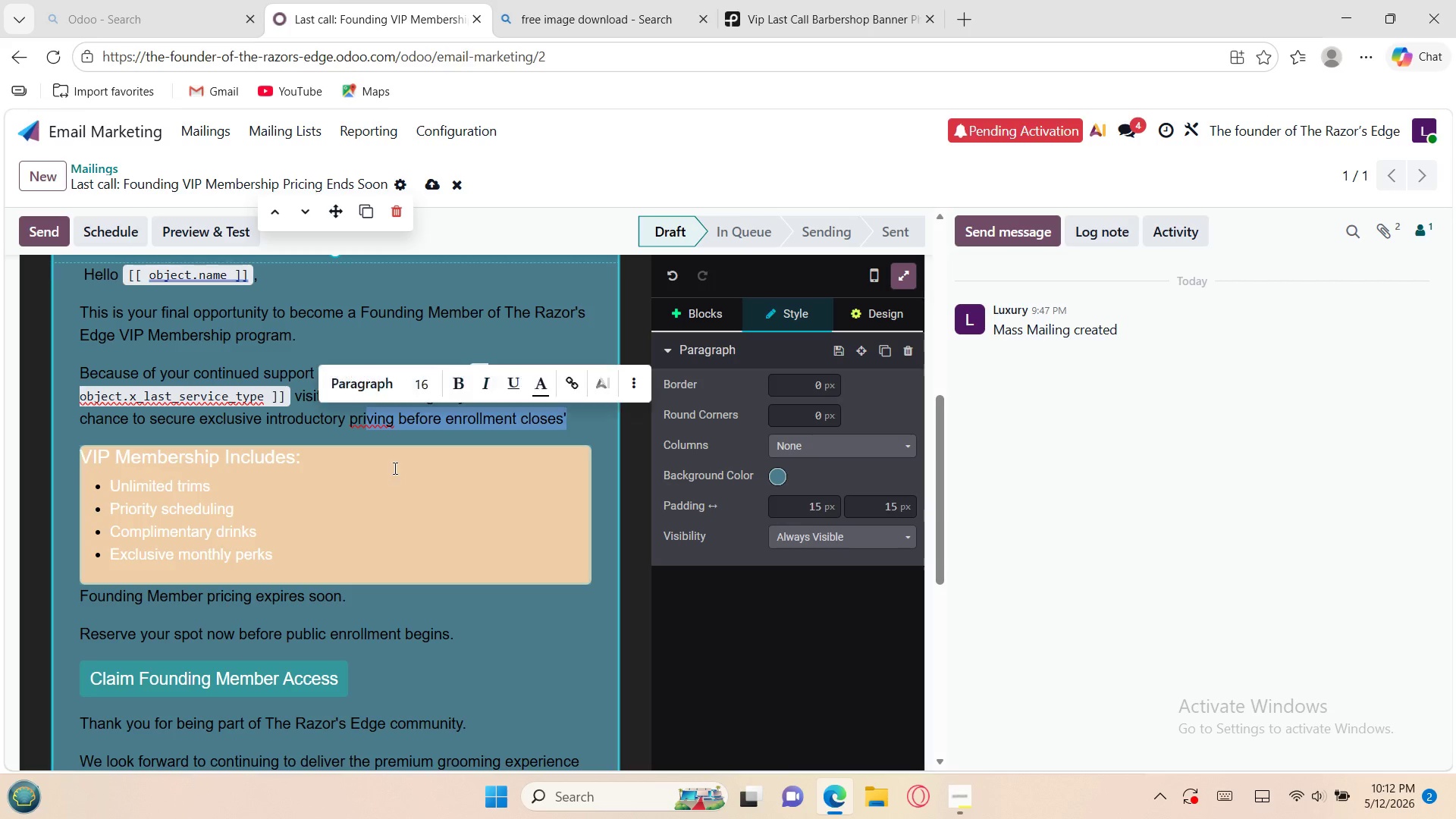 
left_click([394, 468])
 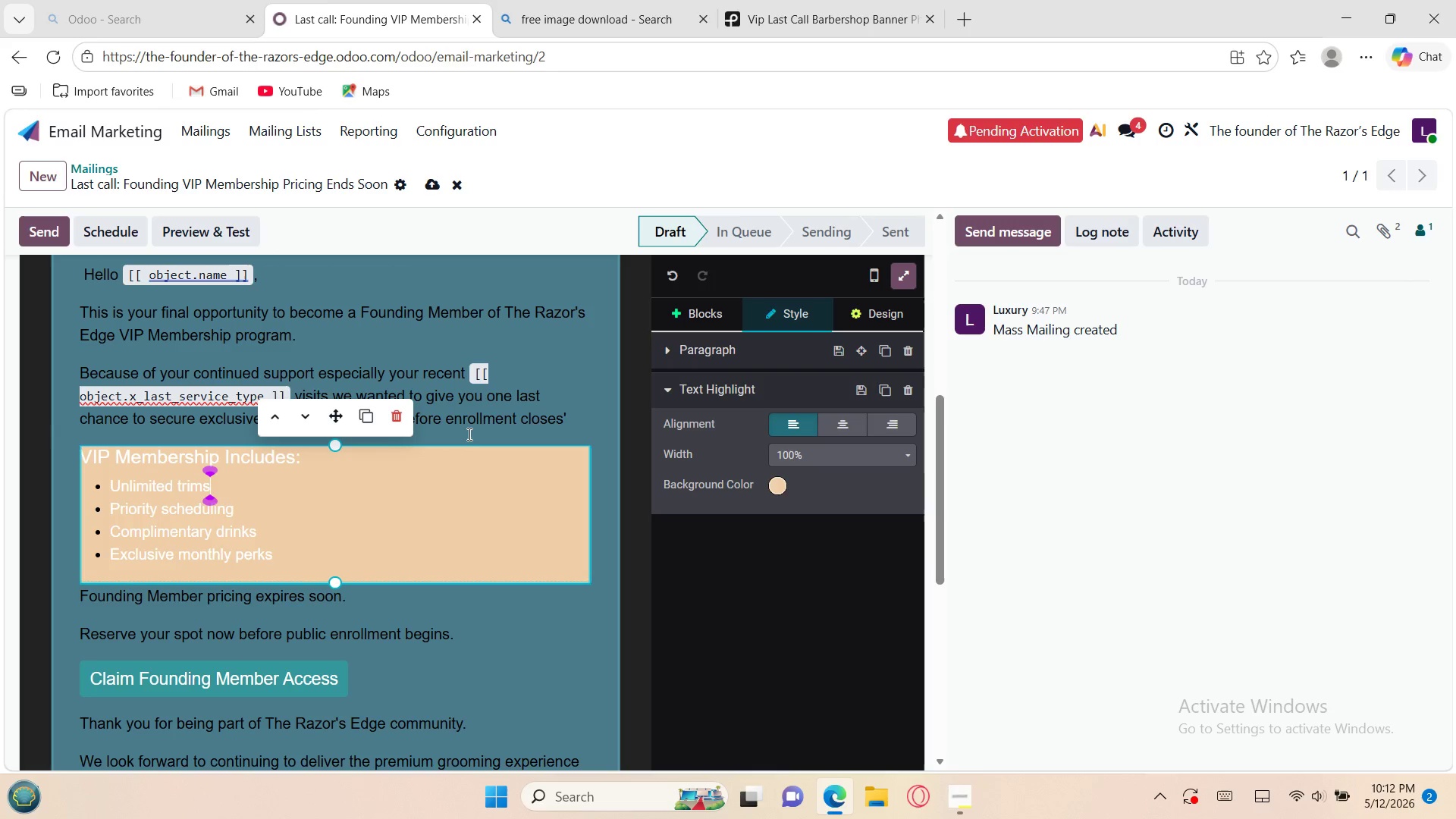 
left_click([477, 419])
 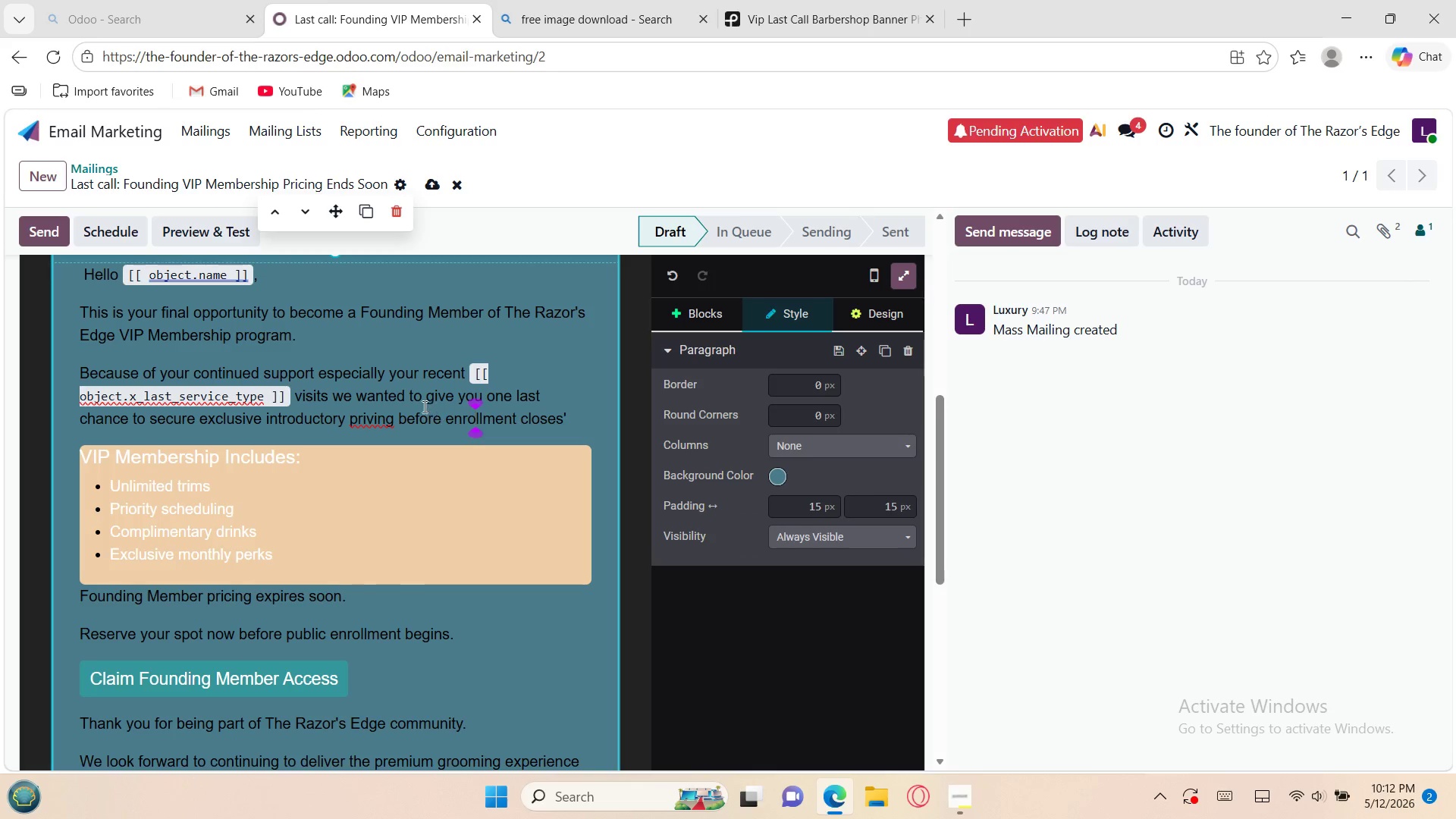 
wait(5.06)
 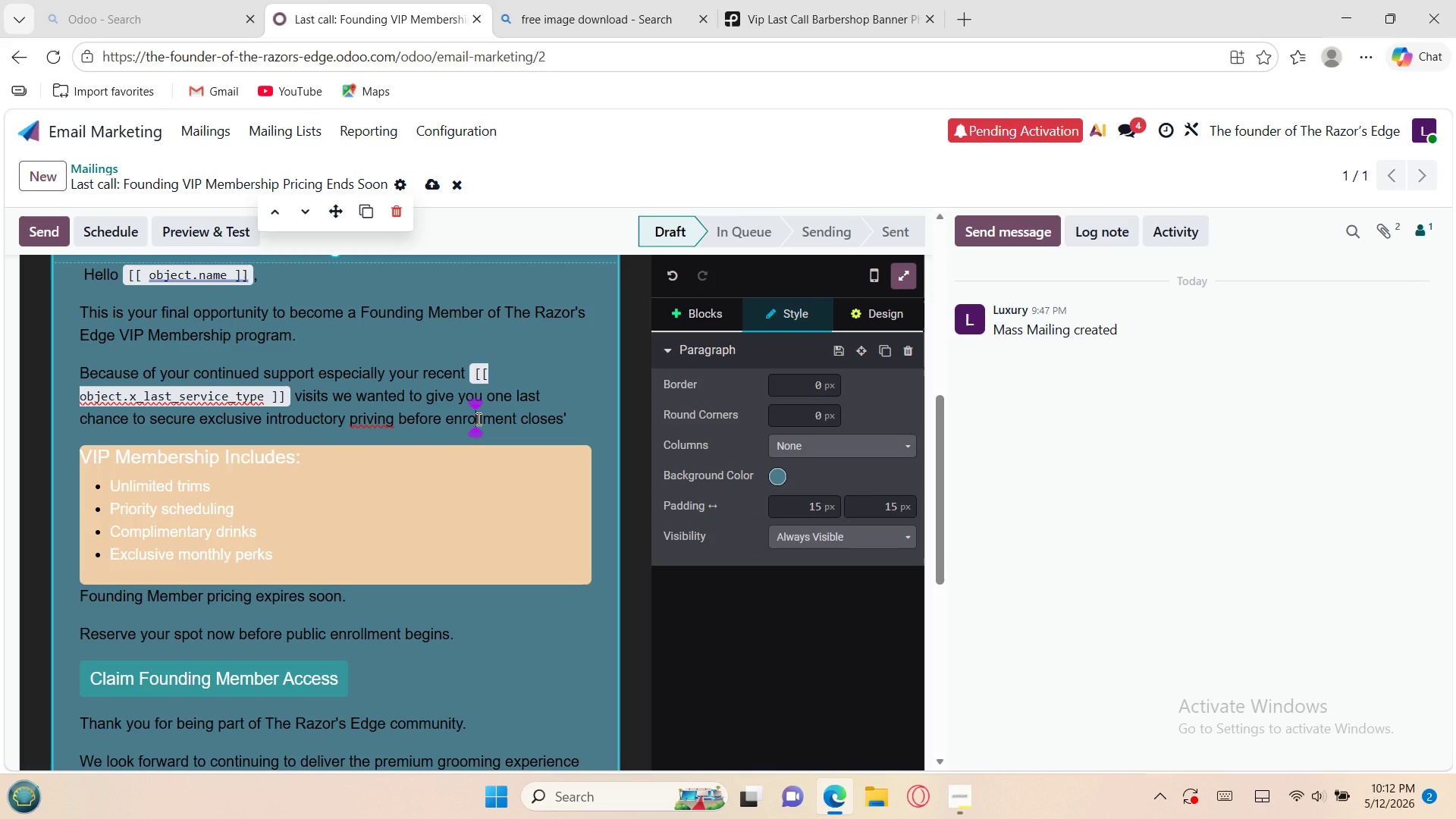 
left_click([374, 414])
 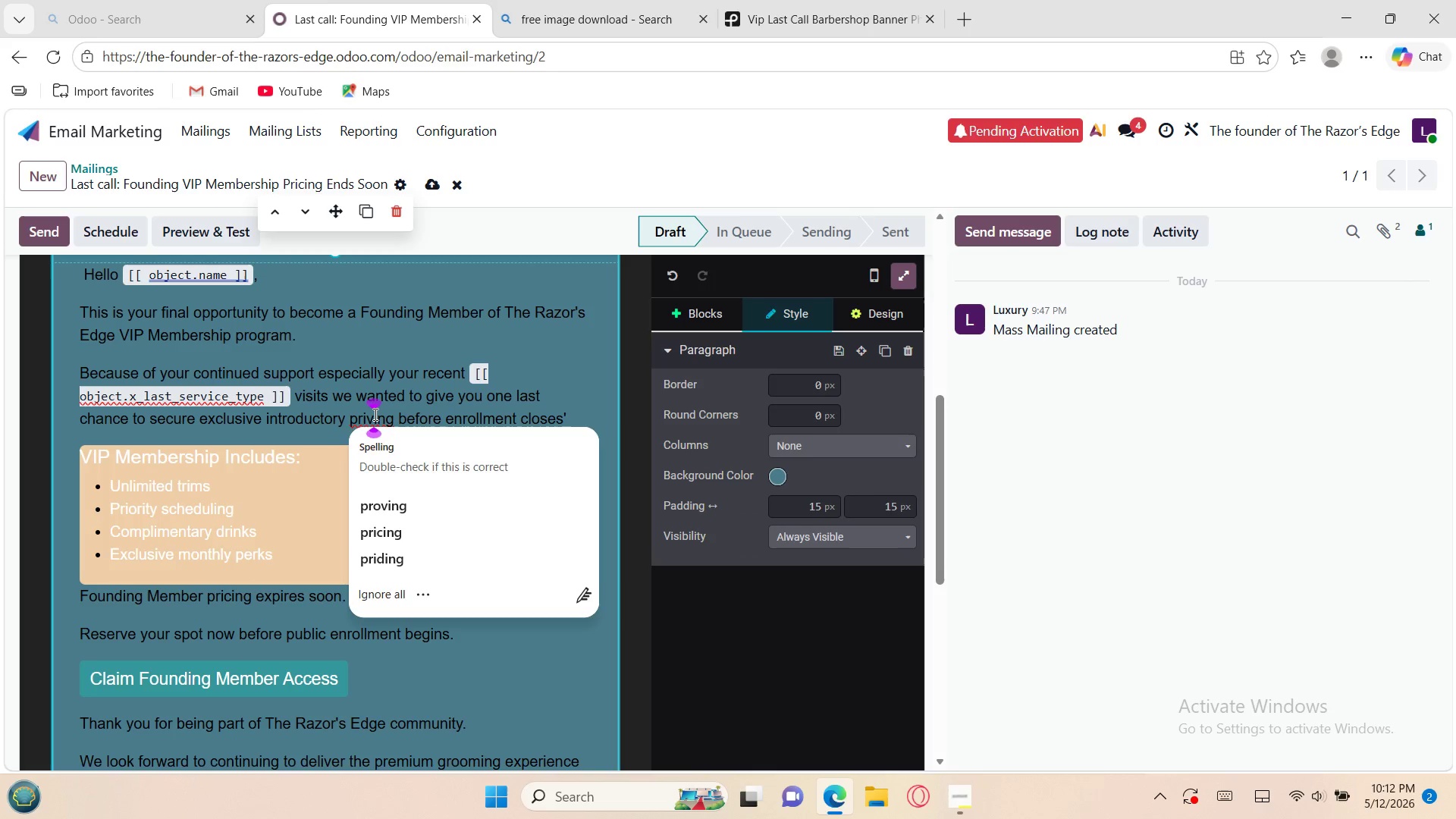 
key(Backspace)
 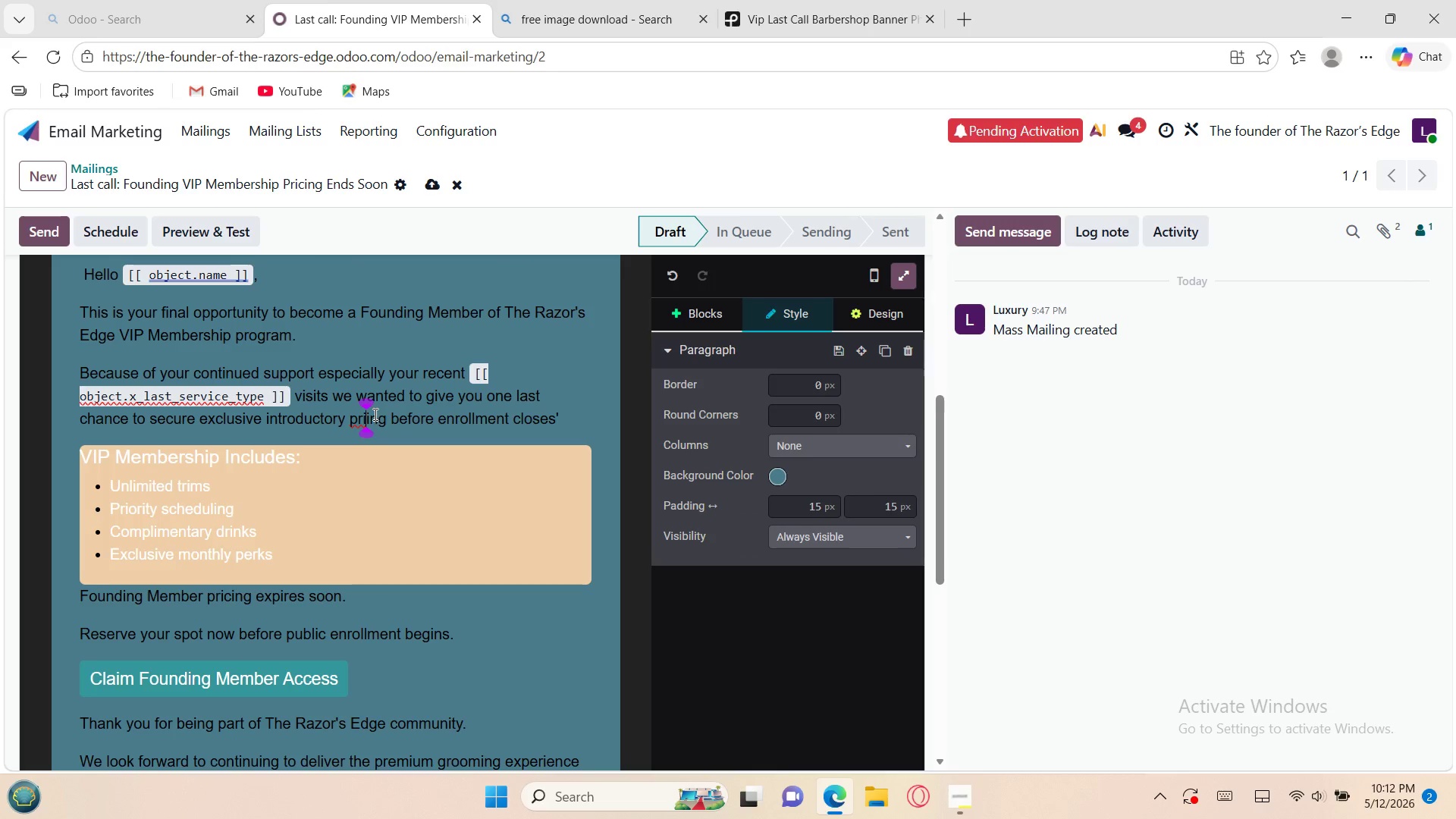 
key(C)
 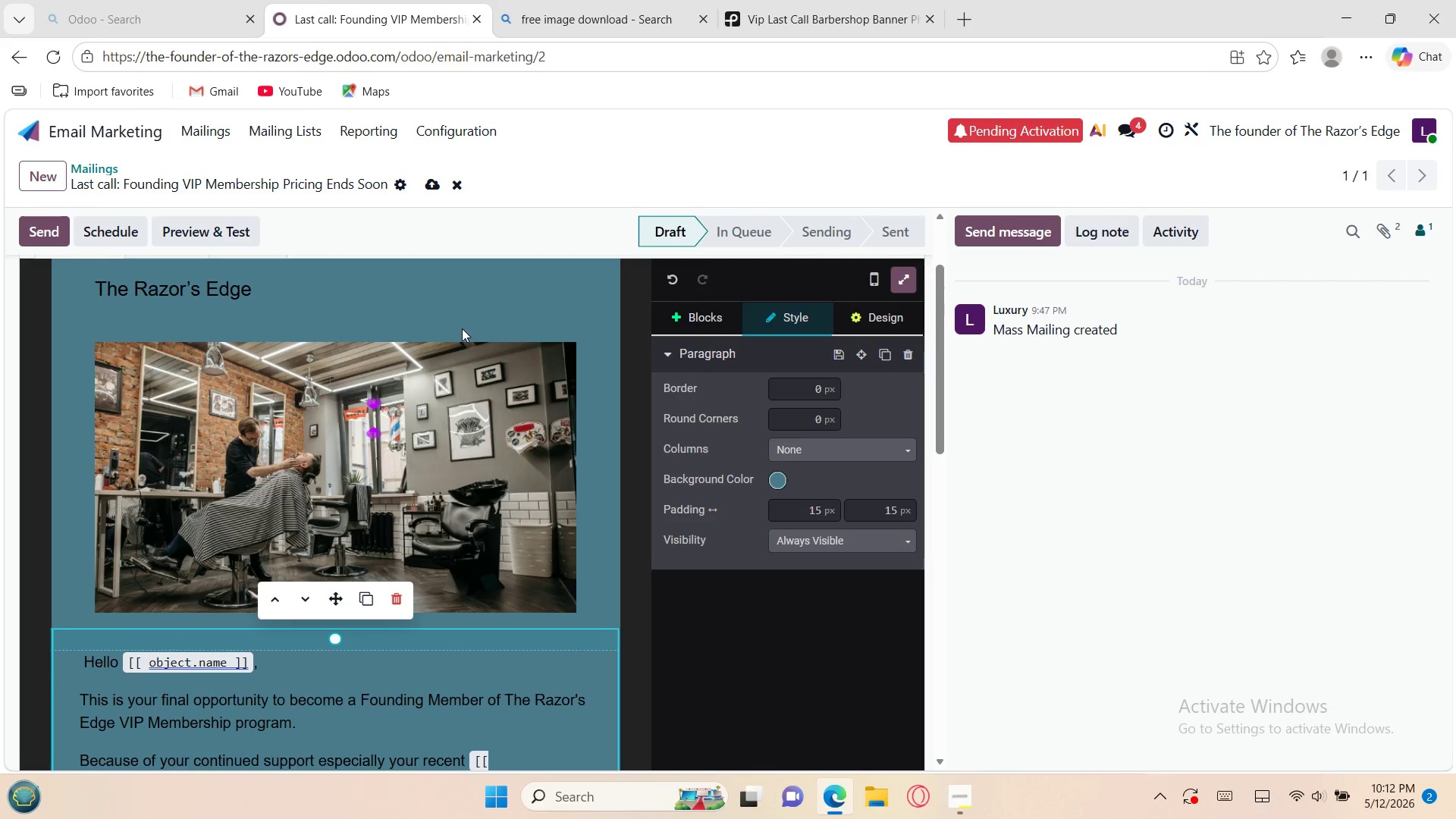 
wait(6.77)
 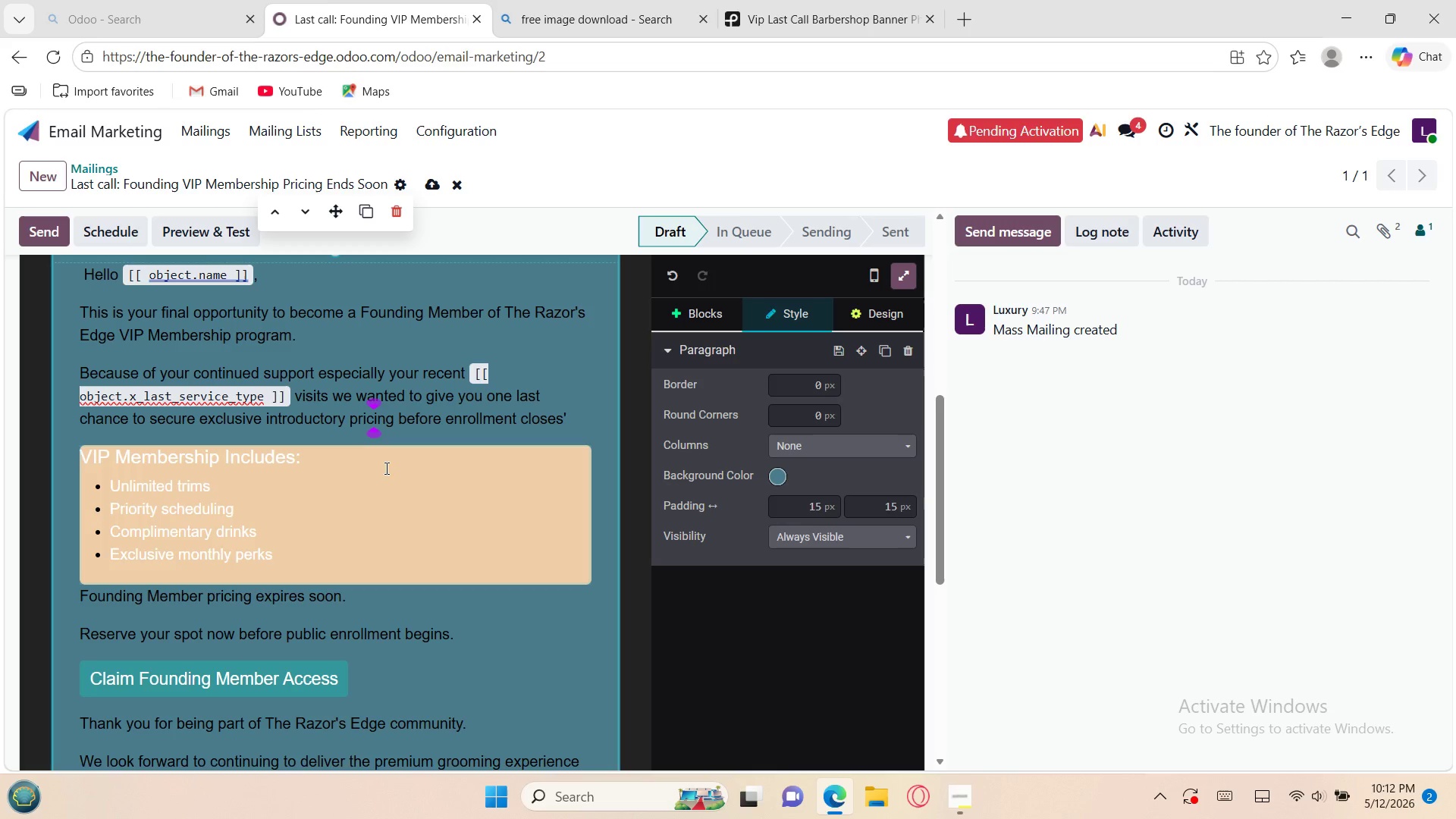 
left_click([198, 130])
 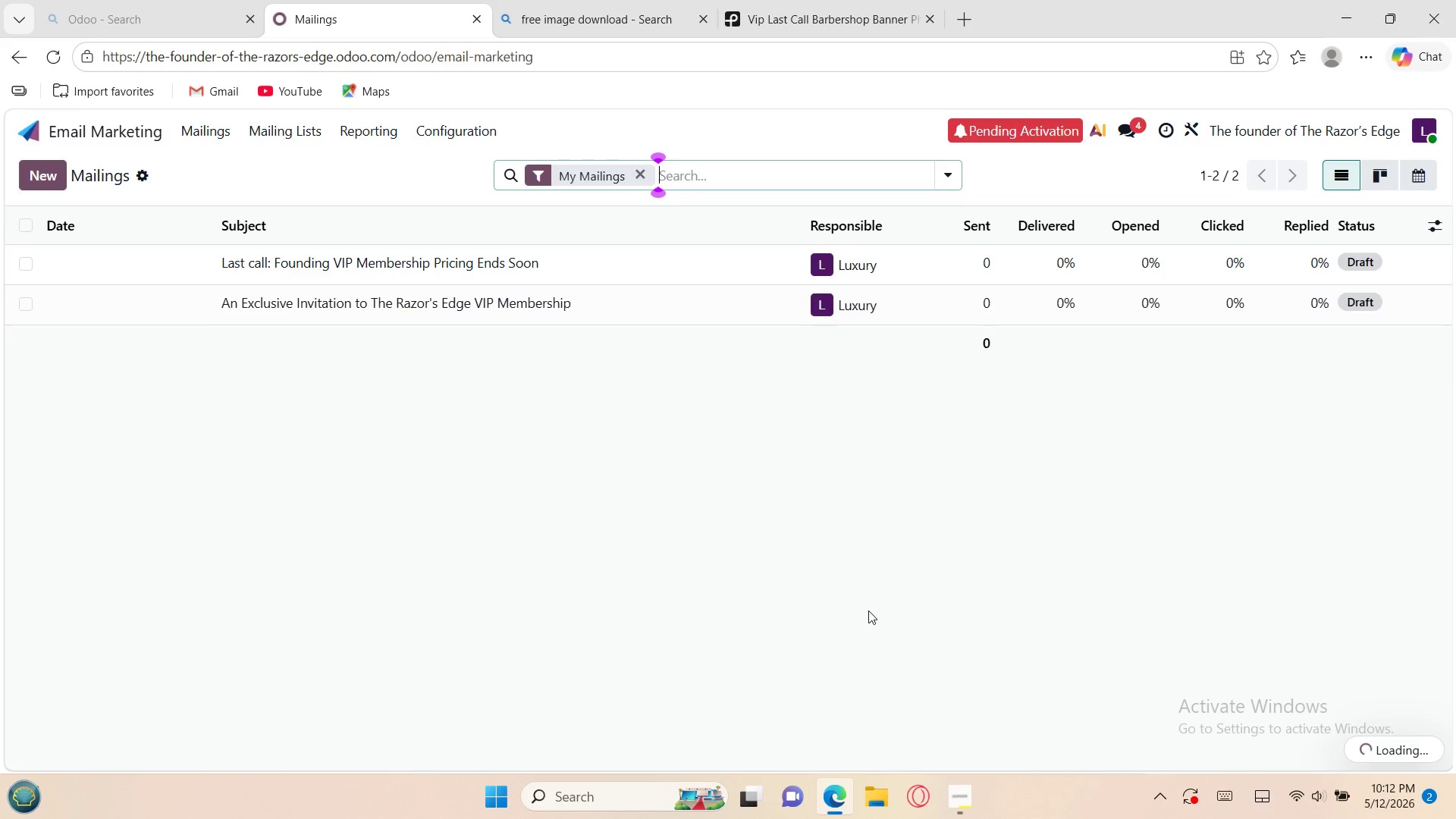 
left_click([956, 790])